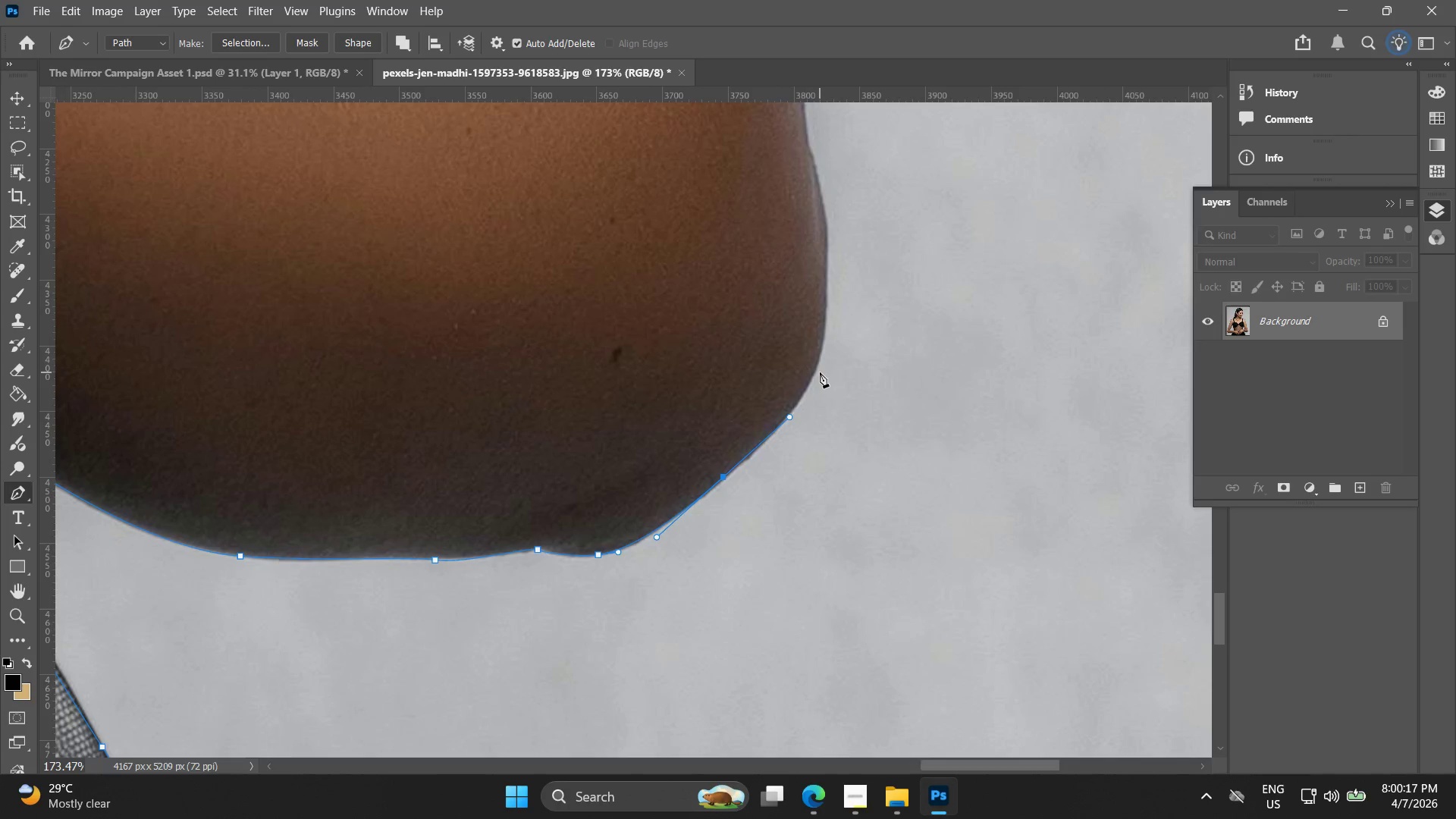 
left_click_drag(start_coordinate=[851, 350], to_coordinate=[819, 381])
 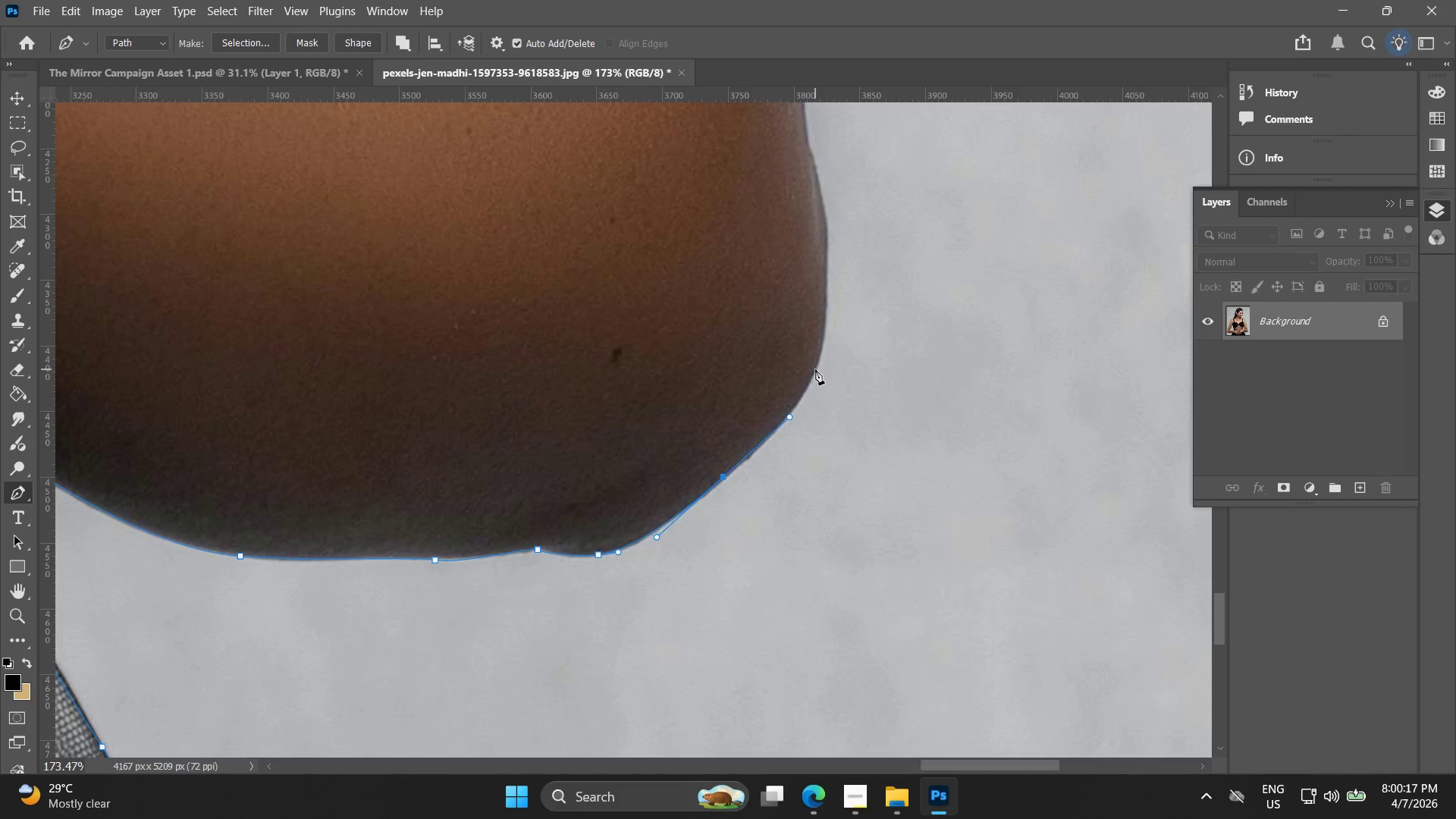 
left_click_drag(start_coordinate=[817, 370], to_coordinate=[827, 347])
 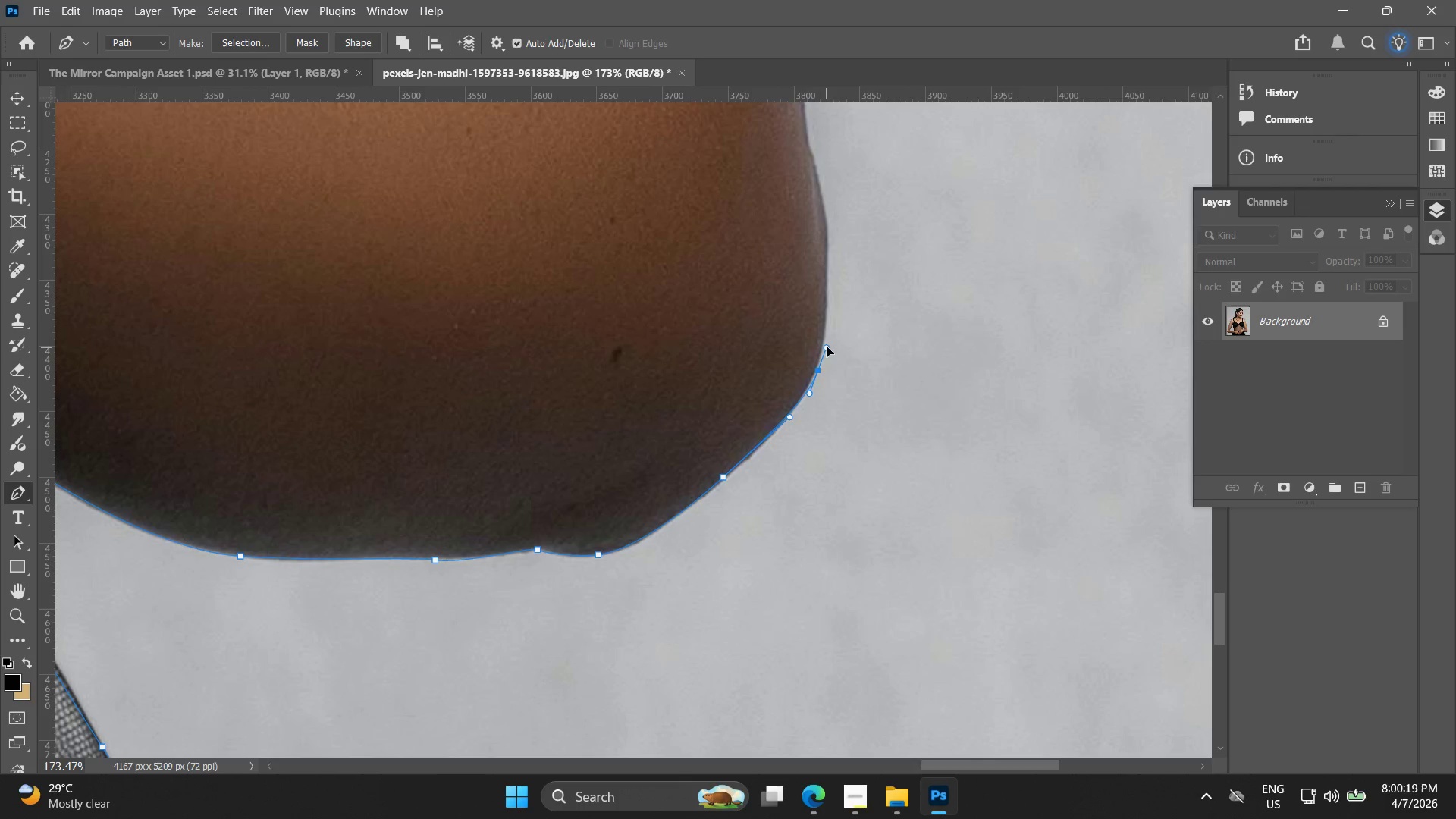 
hold_key(key=Space, duration=0.56)
 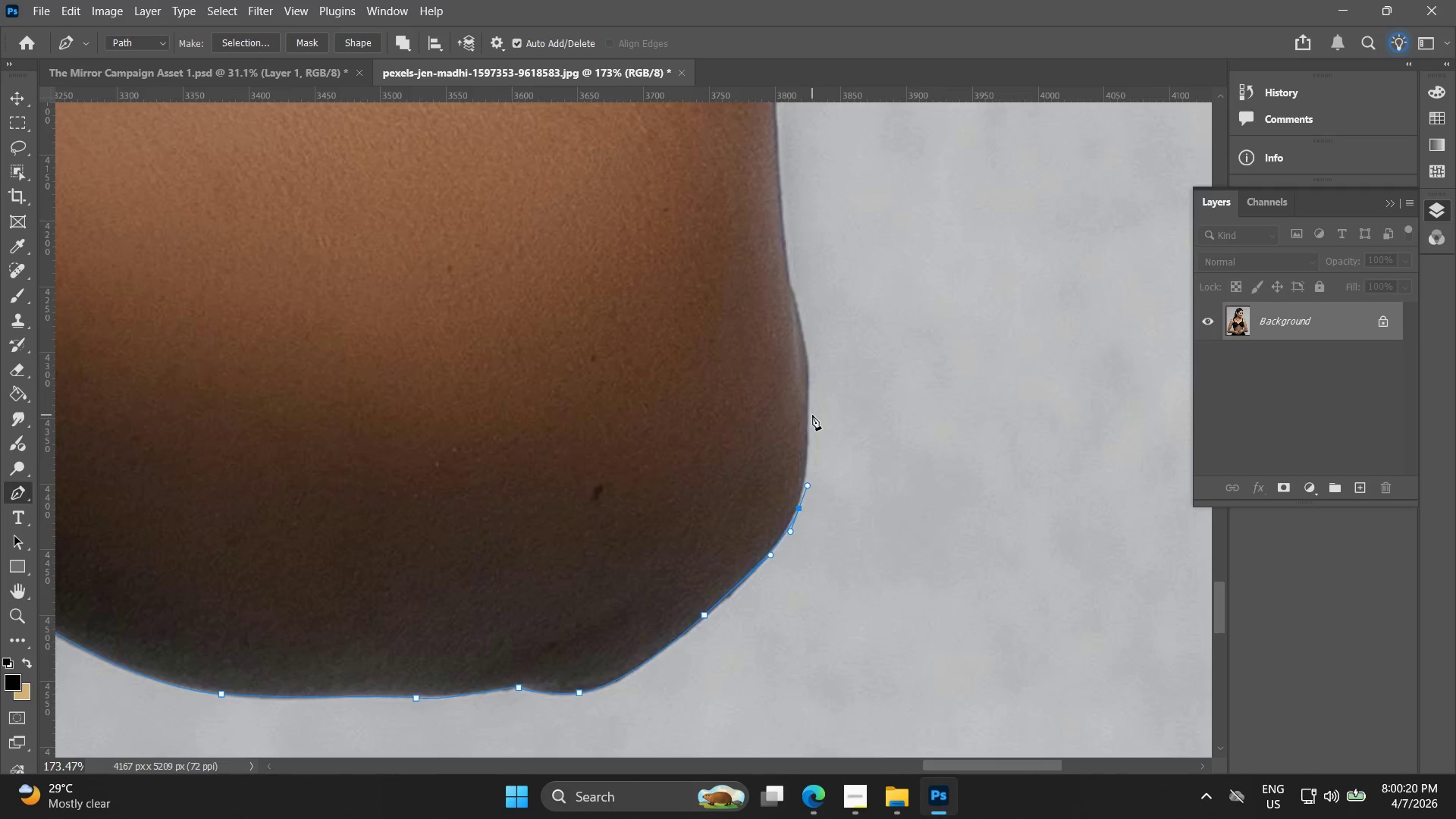 
left_click_drag(start_coordinate=[821, 312], to_coordinate=[802, 450])
 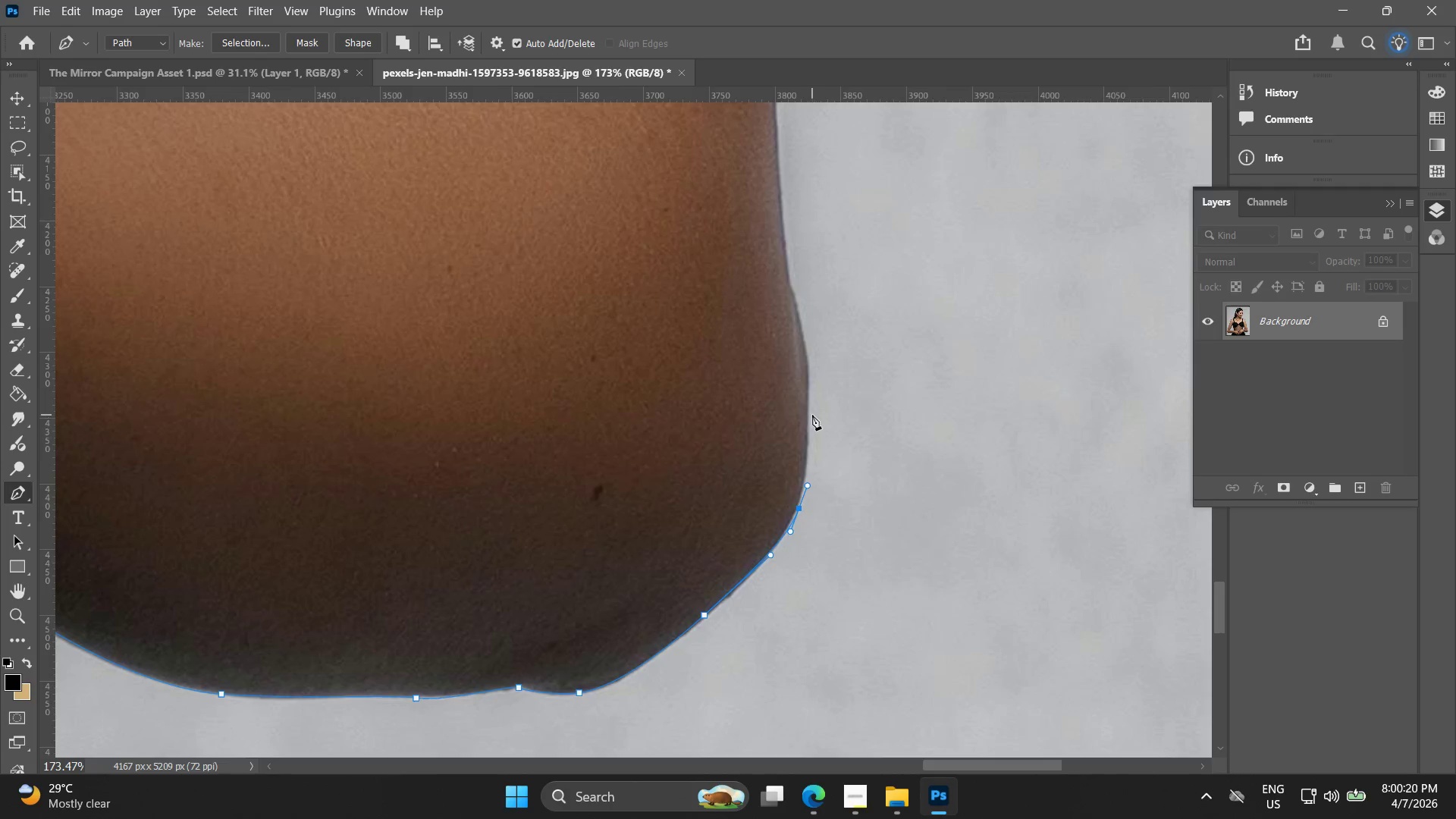 
left_click_drag(start_coordinate=[812, 414], to_coordinate=[815, 392])
 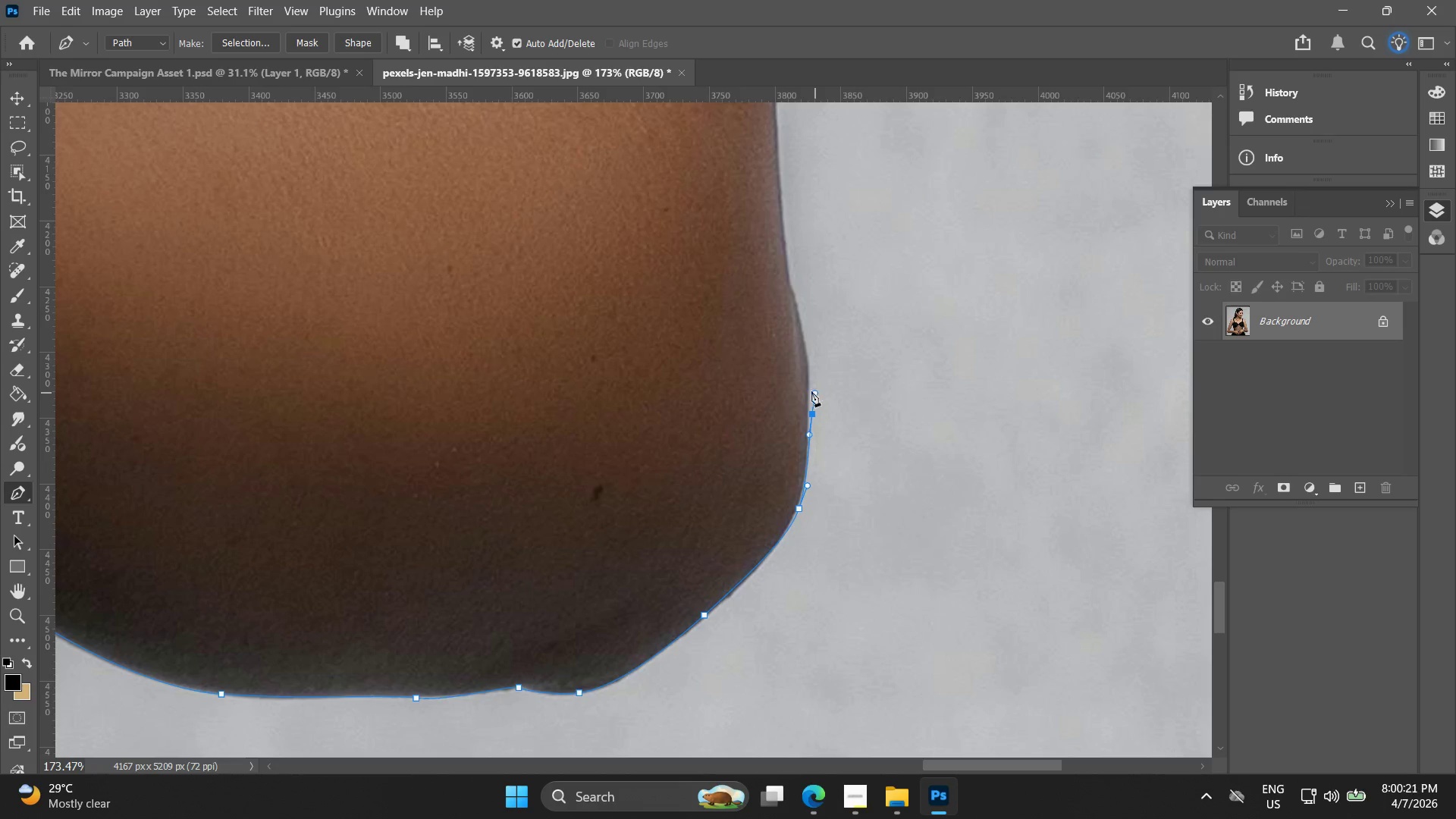 
key(Control+ControlLeft)
 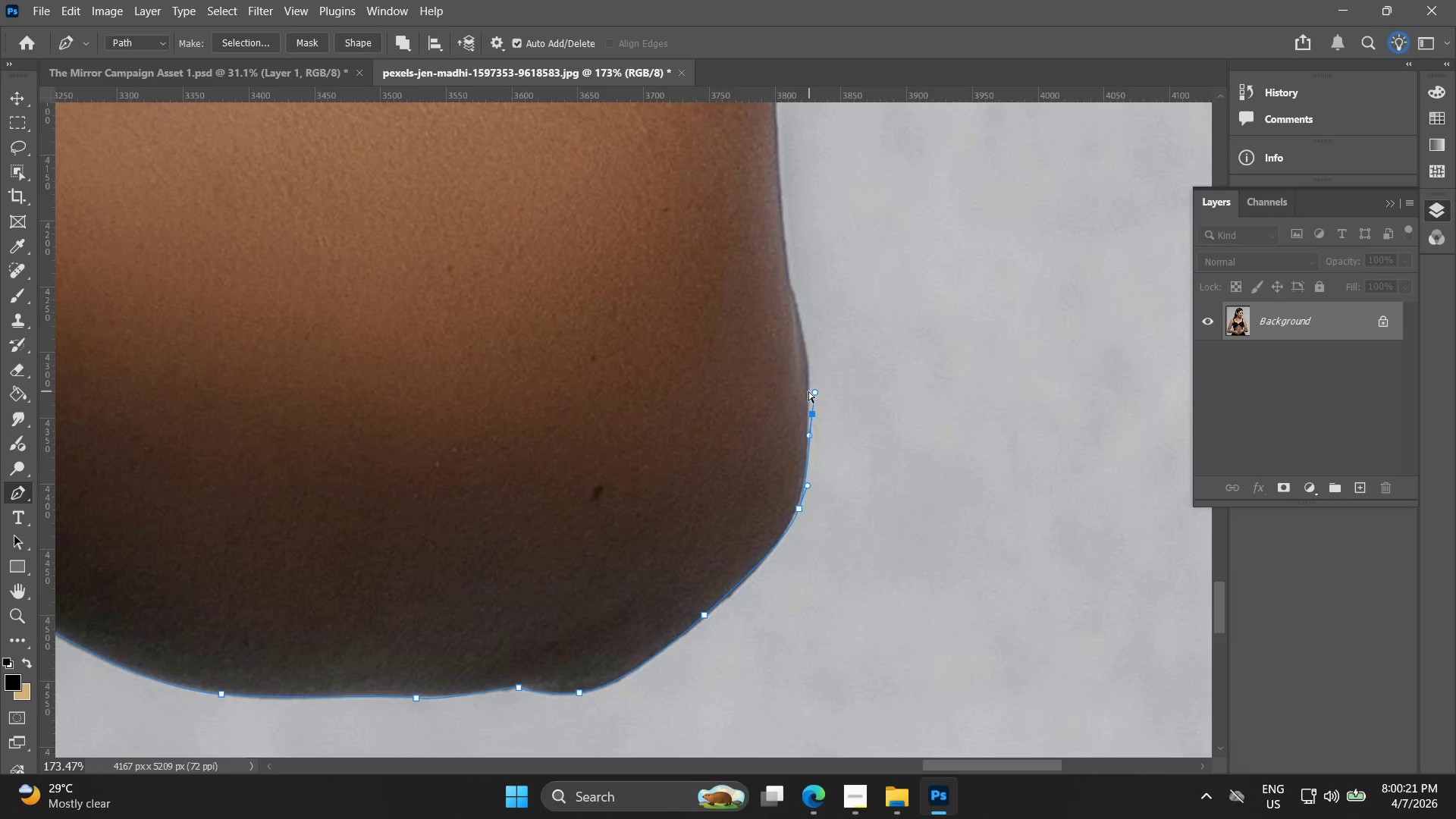 
key(Control+Z)
 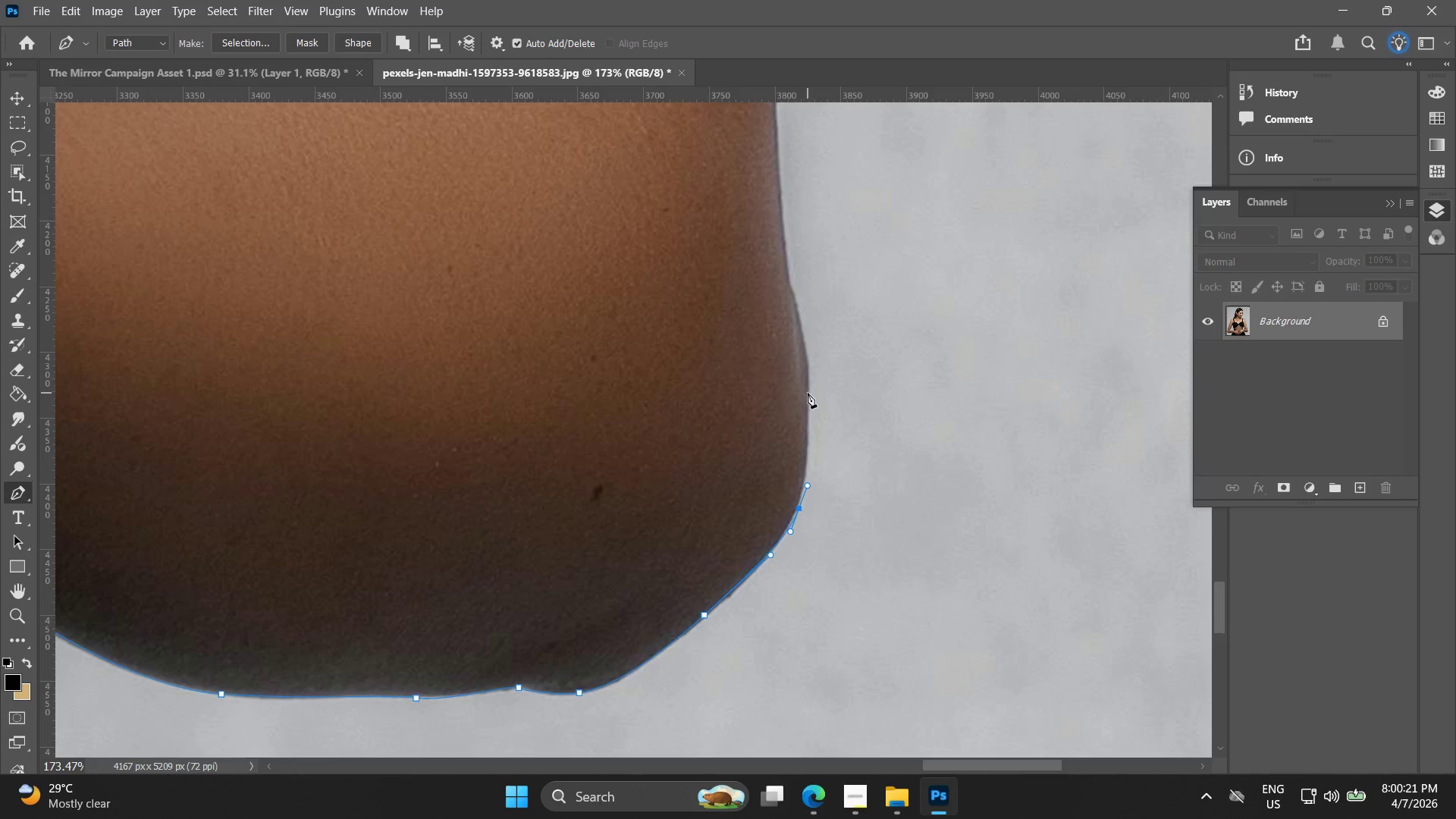 
left_click_drag(start_coordinate=[809, 393], to_coordinate=[811, 375])
 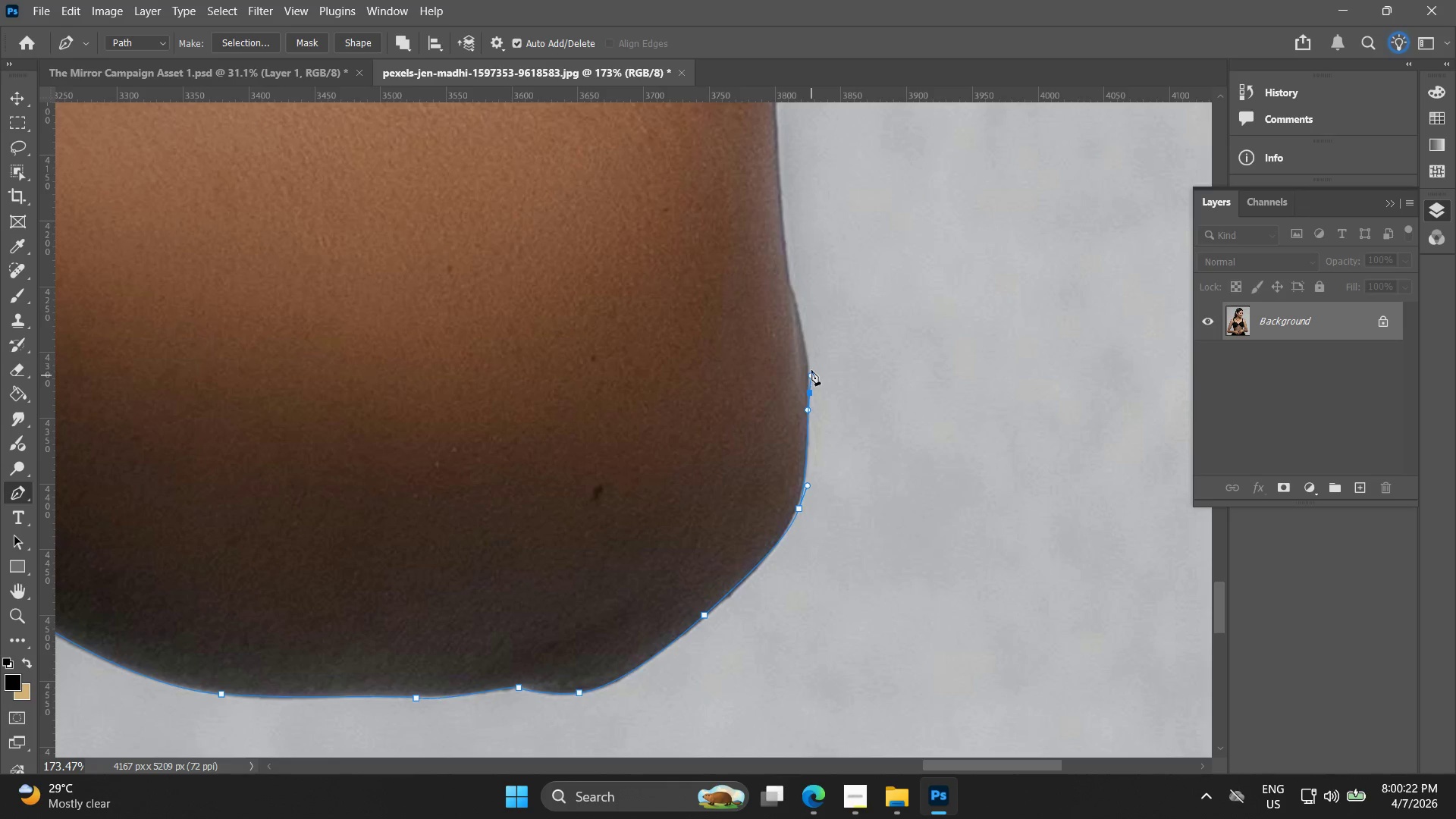 
hold_key(key=Space, duration=0.55)
 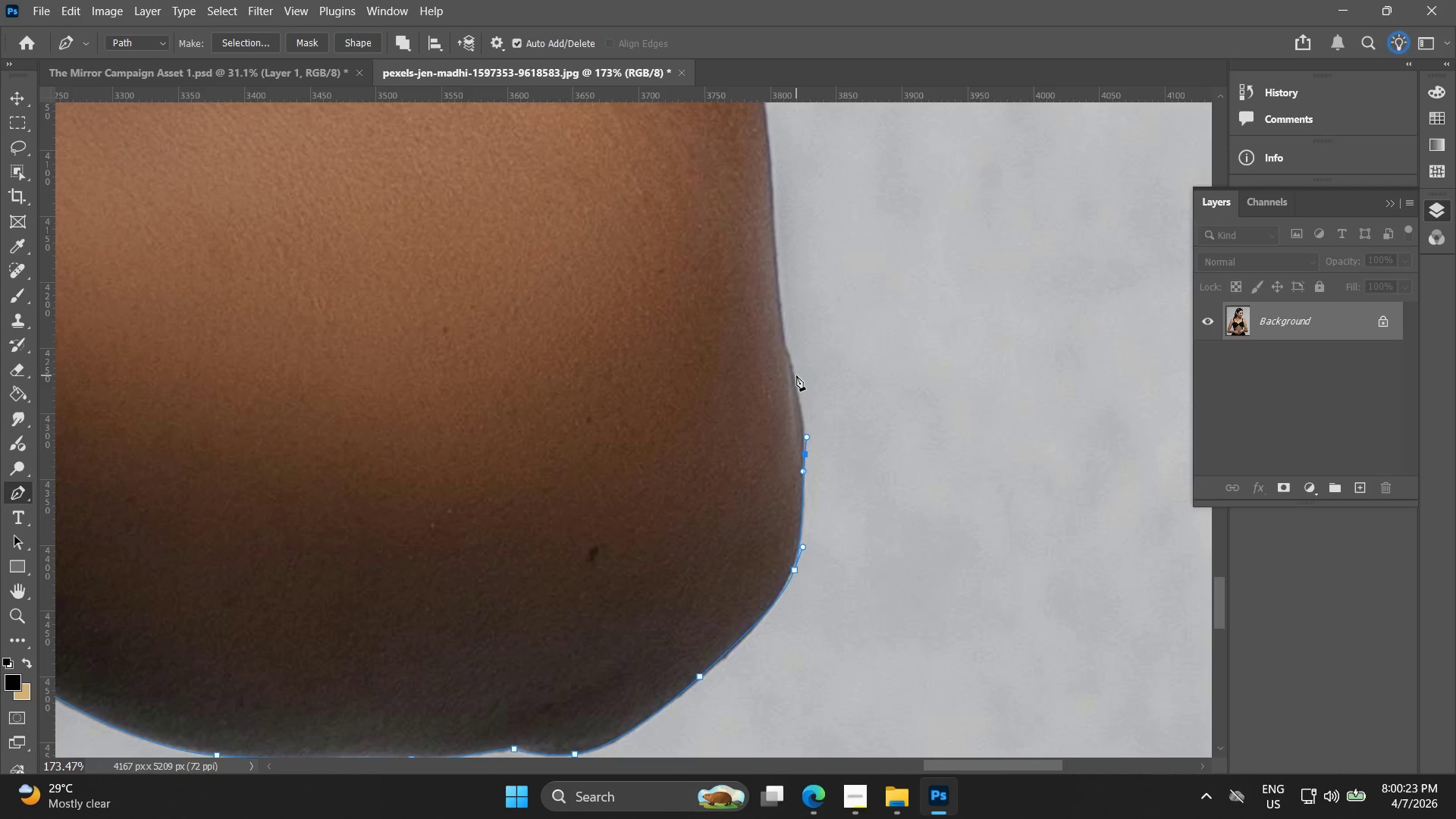 
left_click_drag(start_coordinate=[808, 374], to_coordinate=[803, 435])
 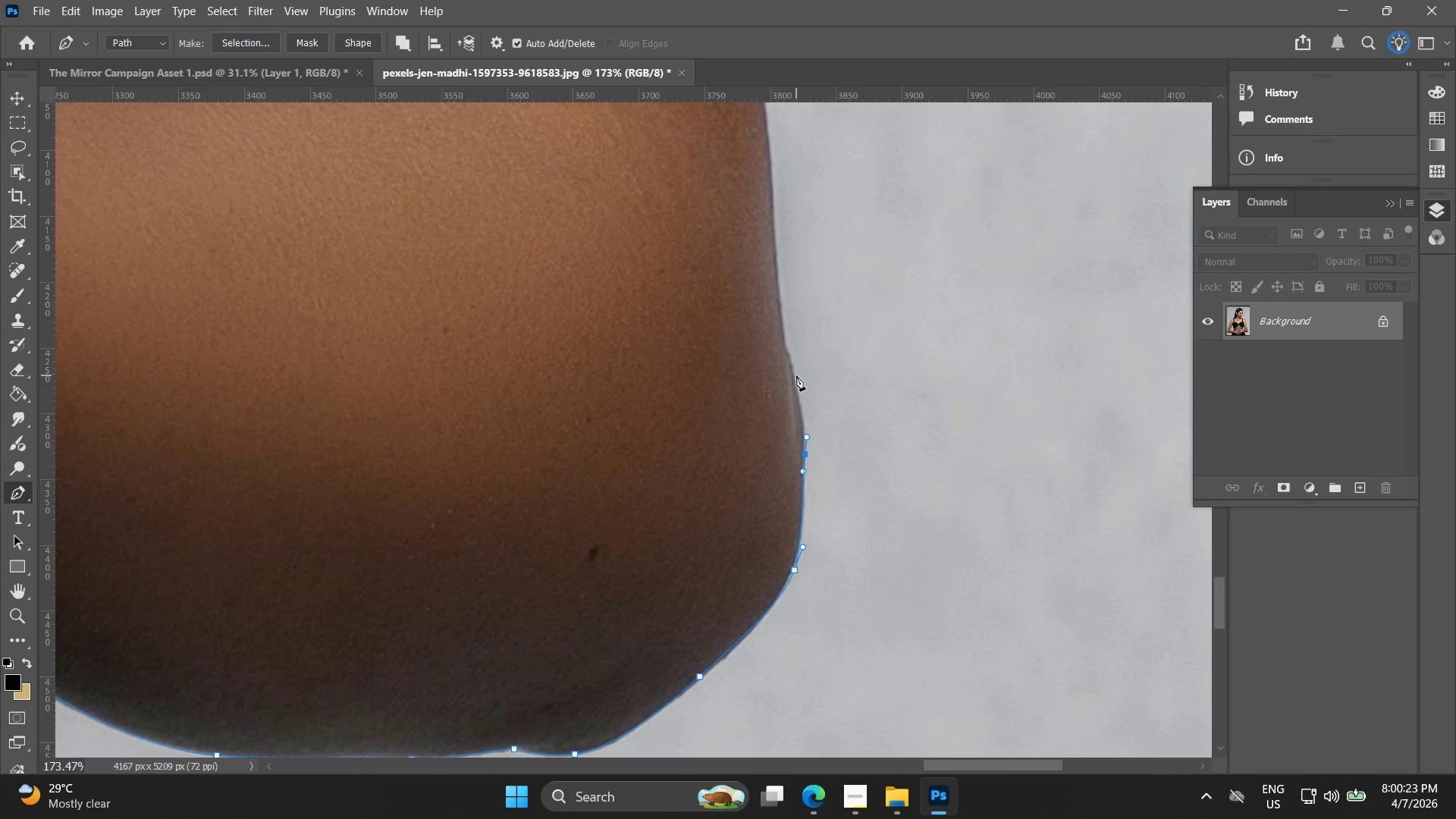 
left_click_drag(start_coordinate=[796, 375], to_coordinate=[789, 353])
 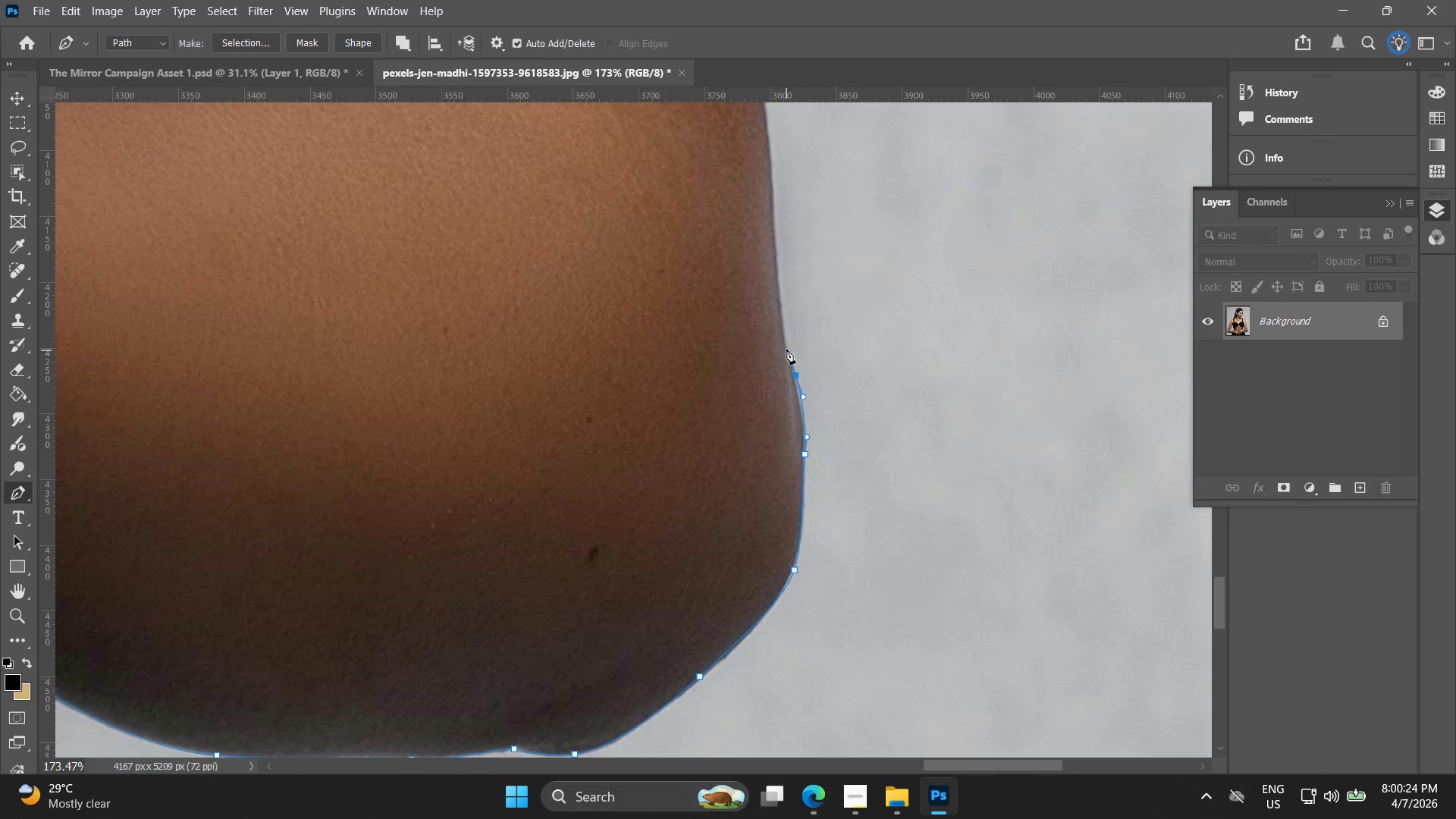 
hold_key(key=Space, duration=0.47)
 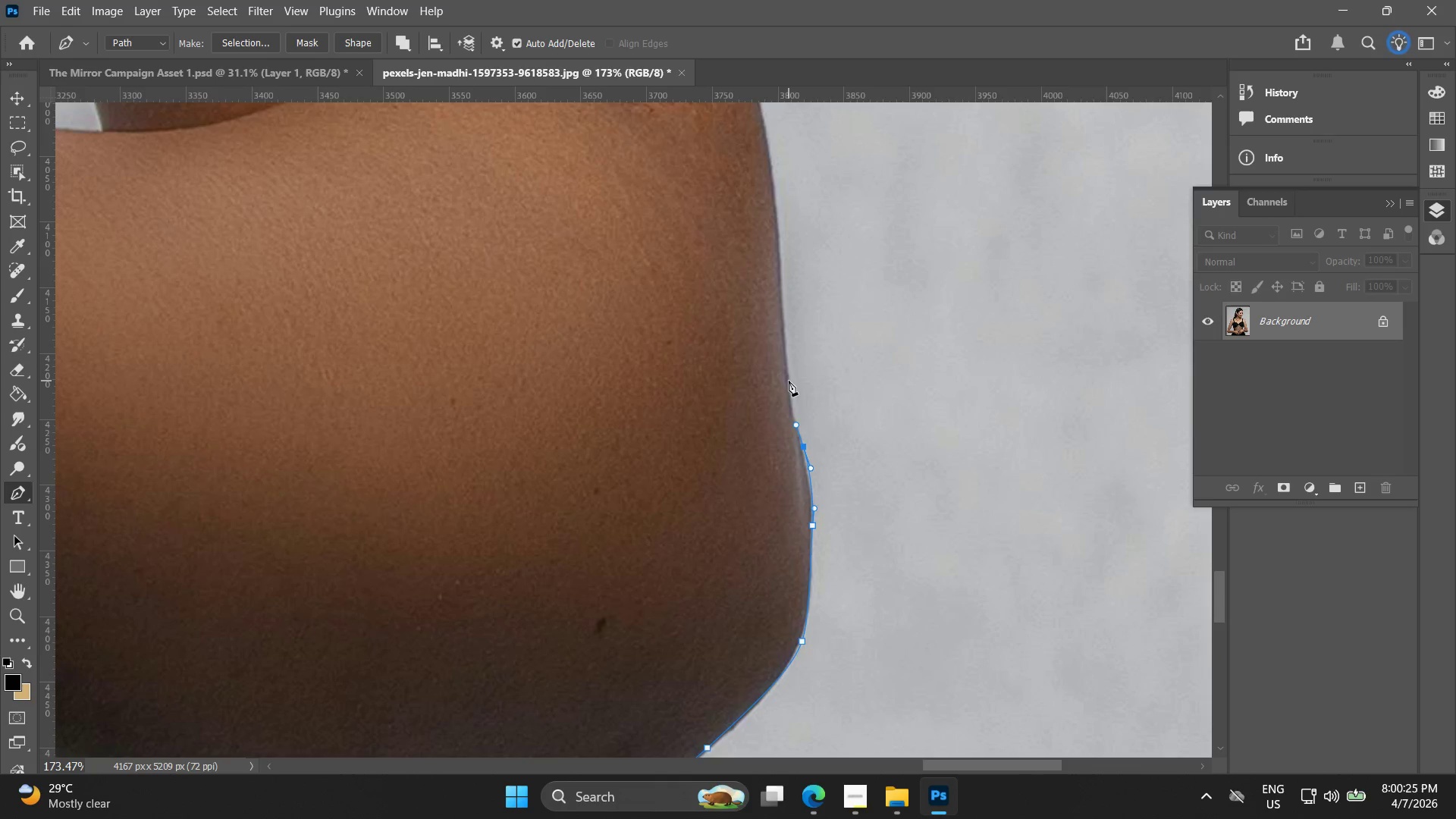 
left_click_drag(start_coordinate=[783, 348], to_coordinate=[790, 419])
 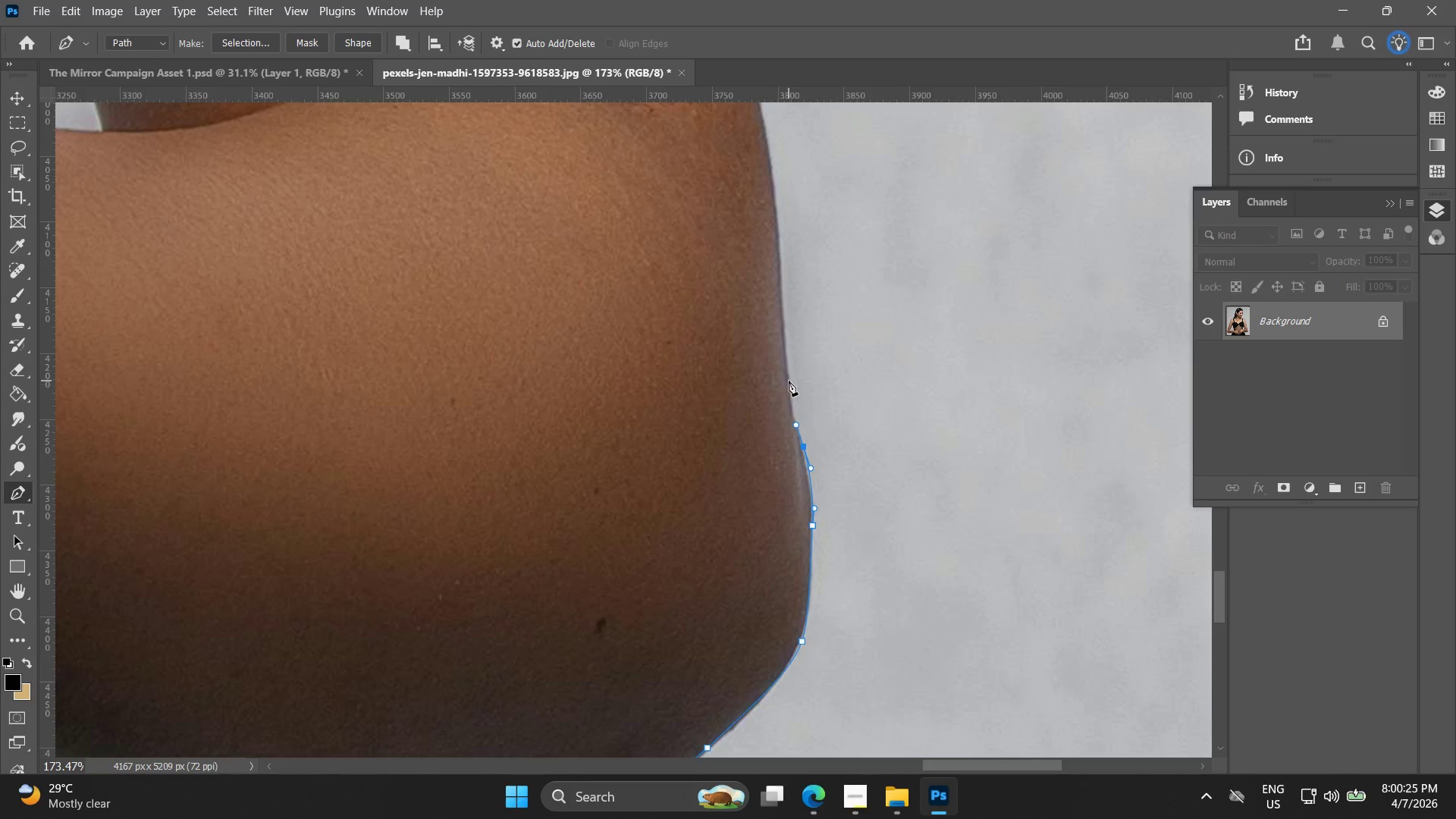 
left_click_drag(start_coordinate=[789, 381], to_coordinate=[786, 350])